 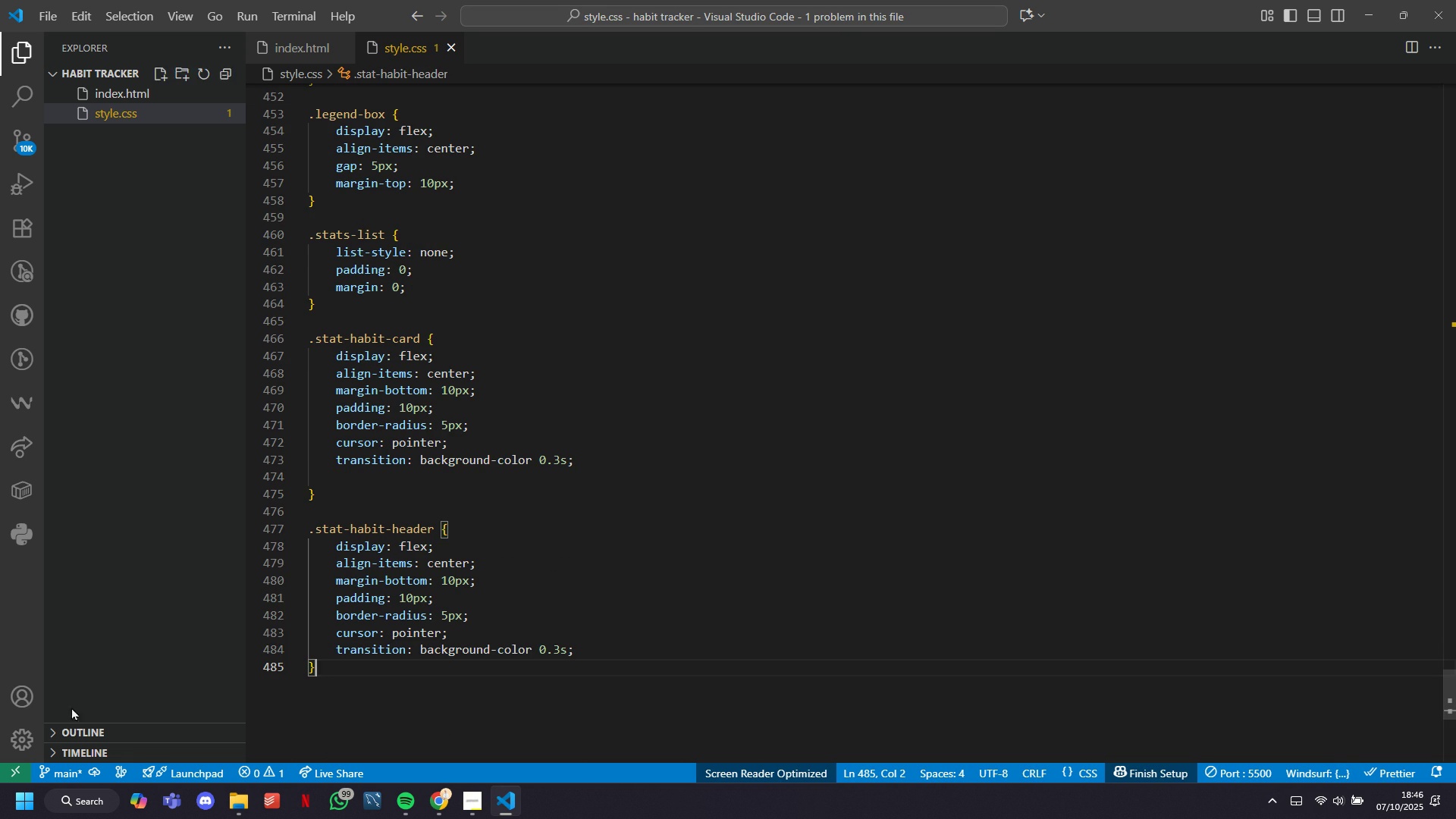 
left_click([761, 321])
 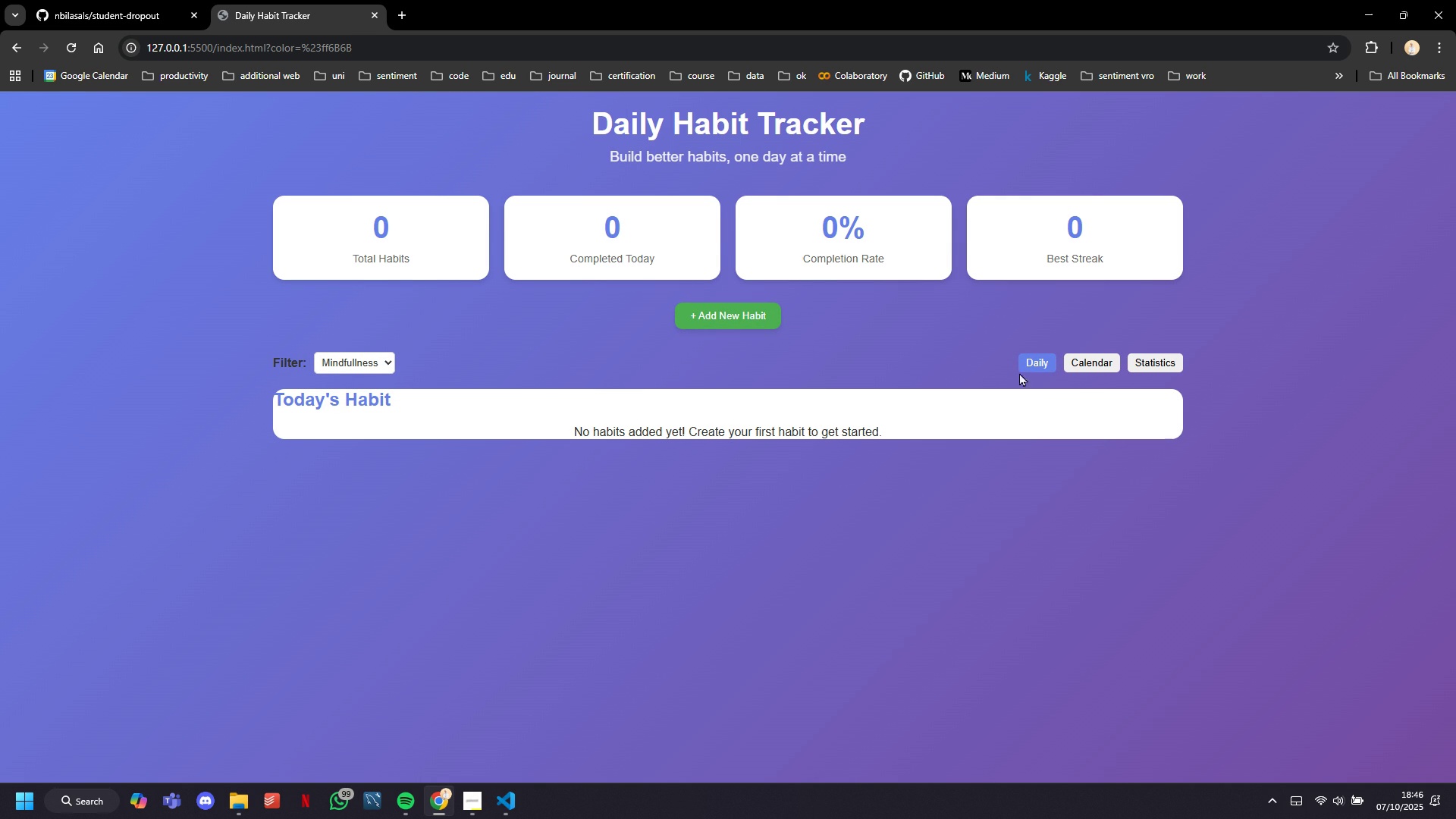 
left_click([1019, 372])
 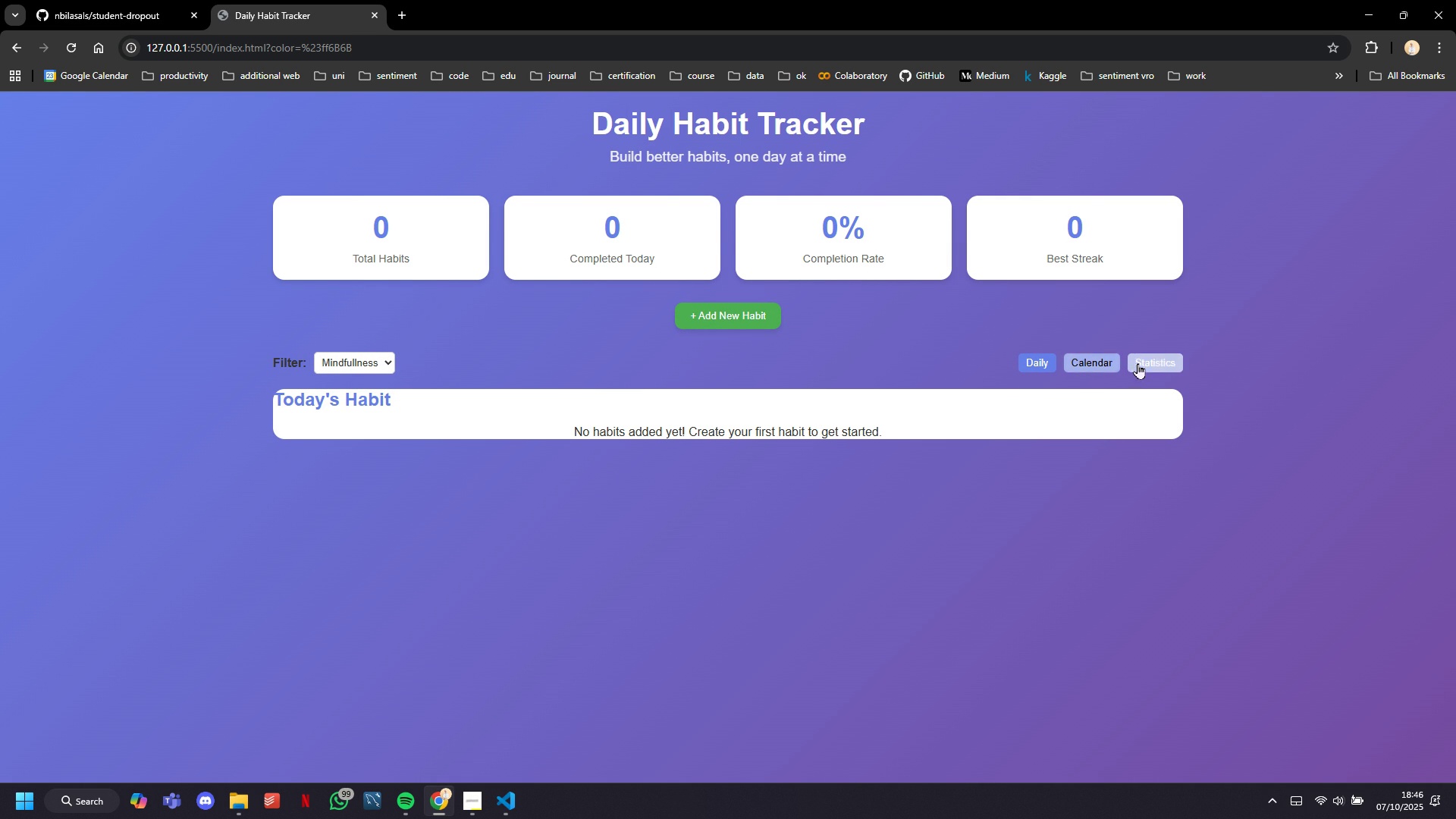 
double_click([1138, 364])
 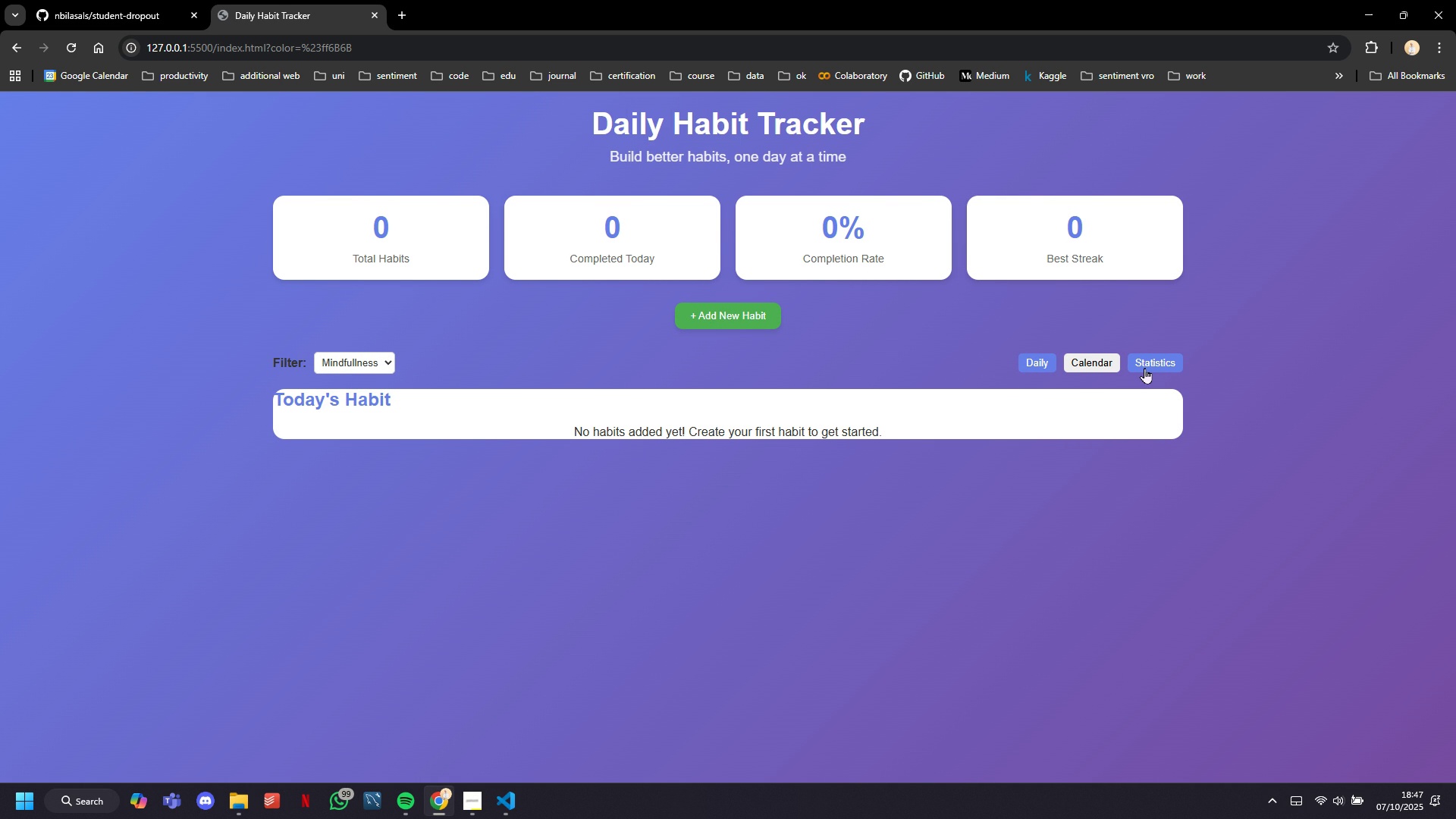 
wait(21.61)
 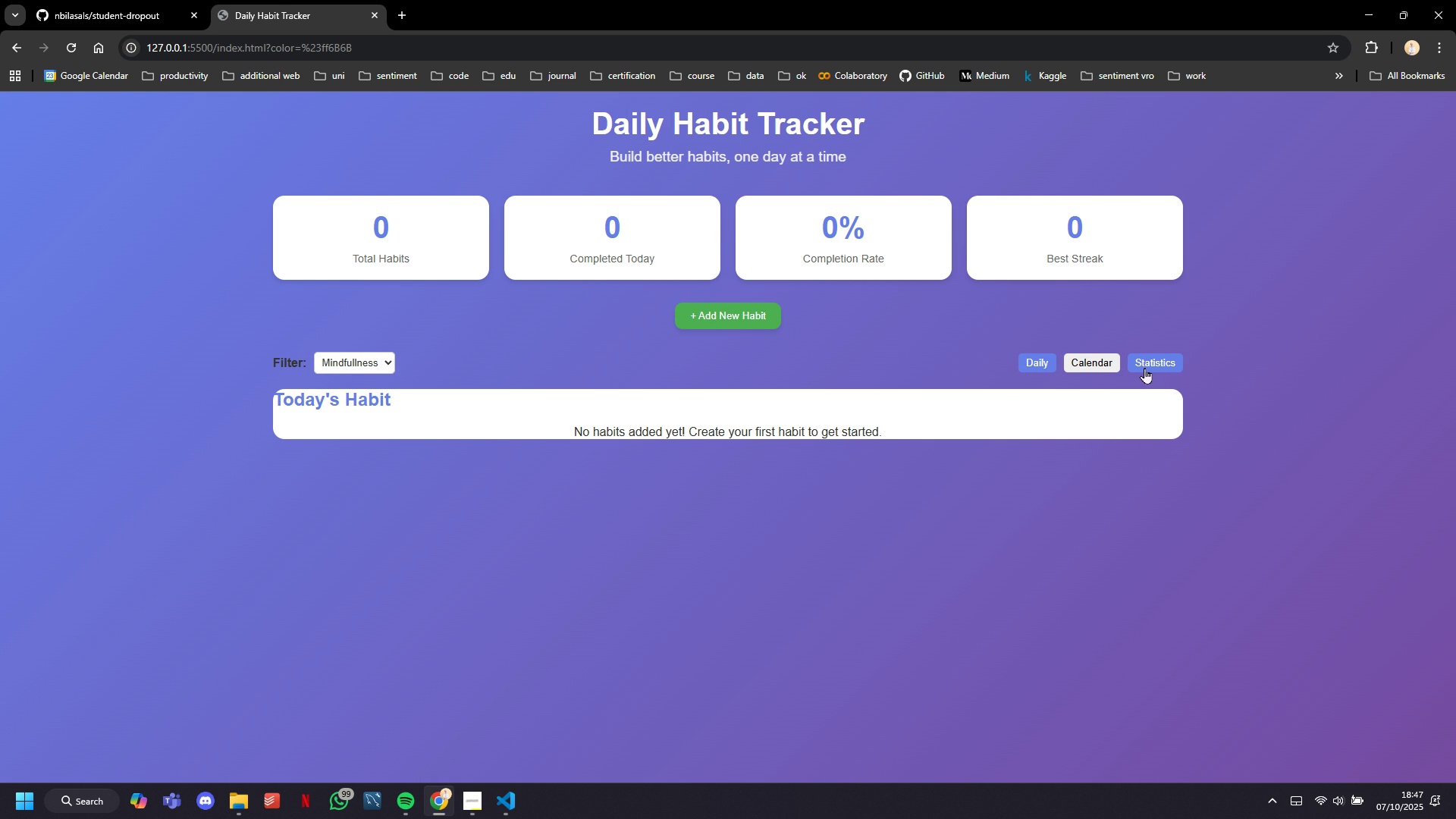 
left_click([514, 798])
 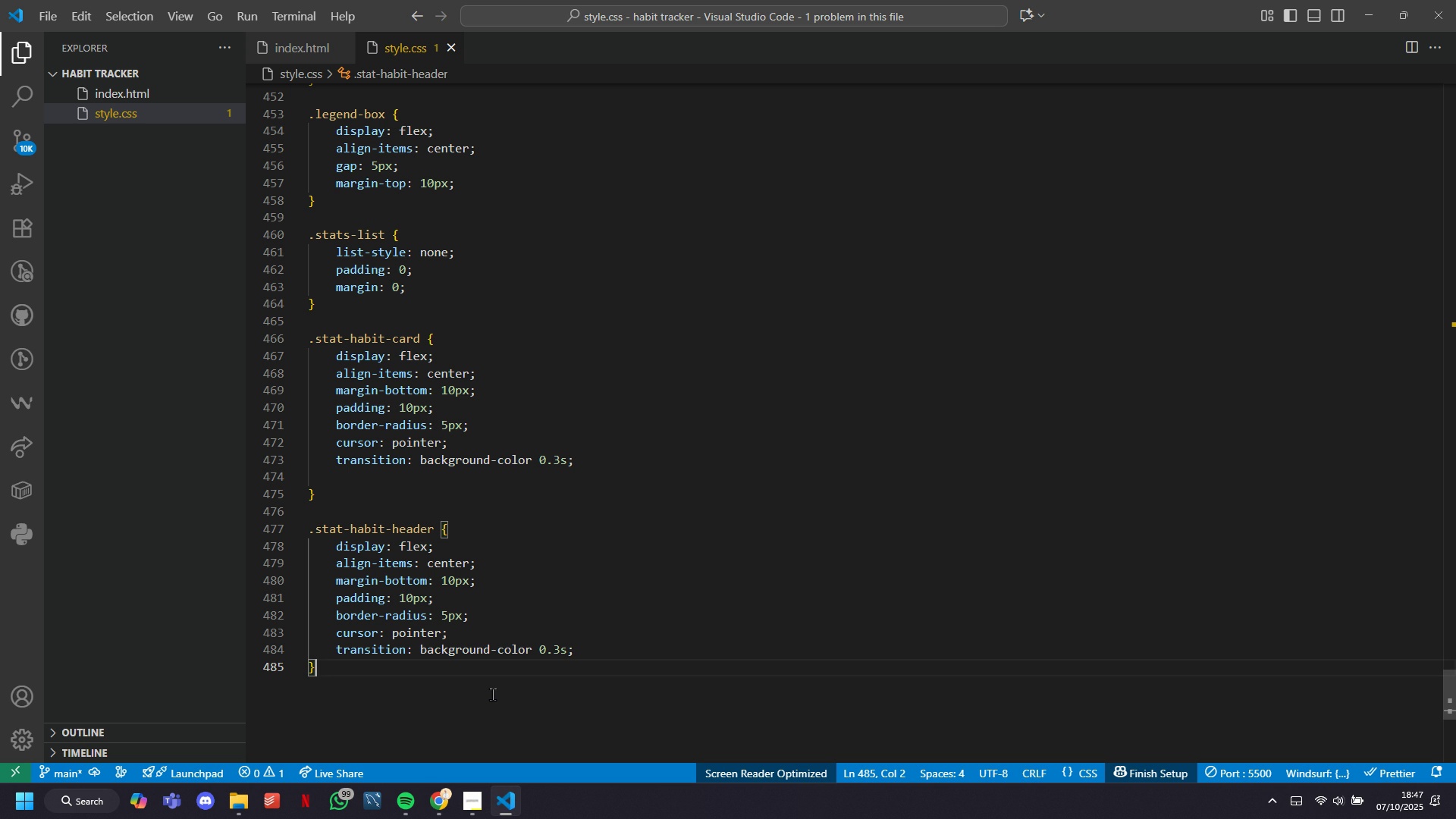 
left_click([492, 688])
 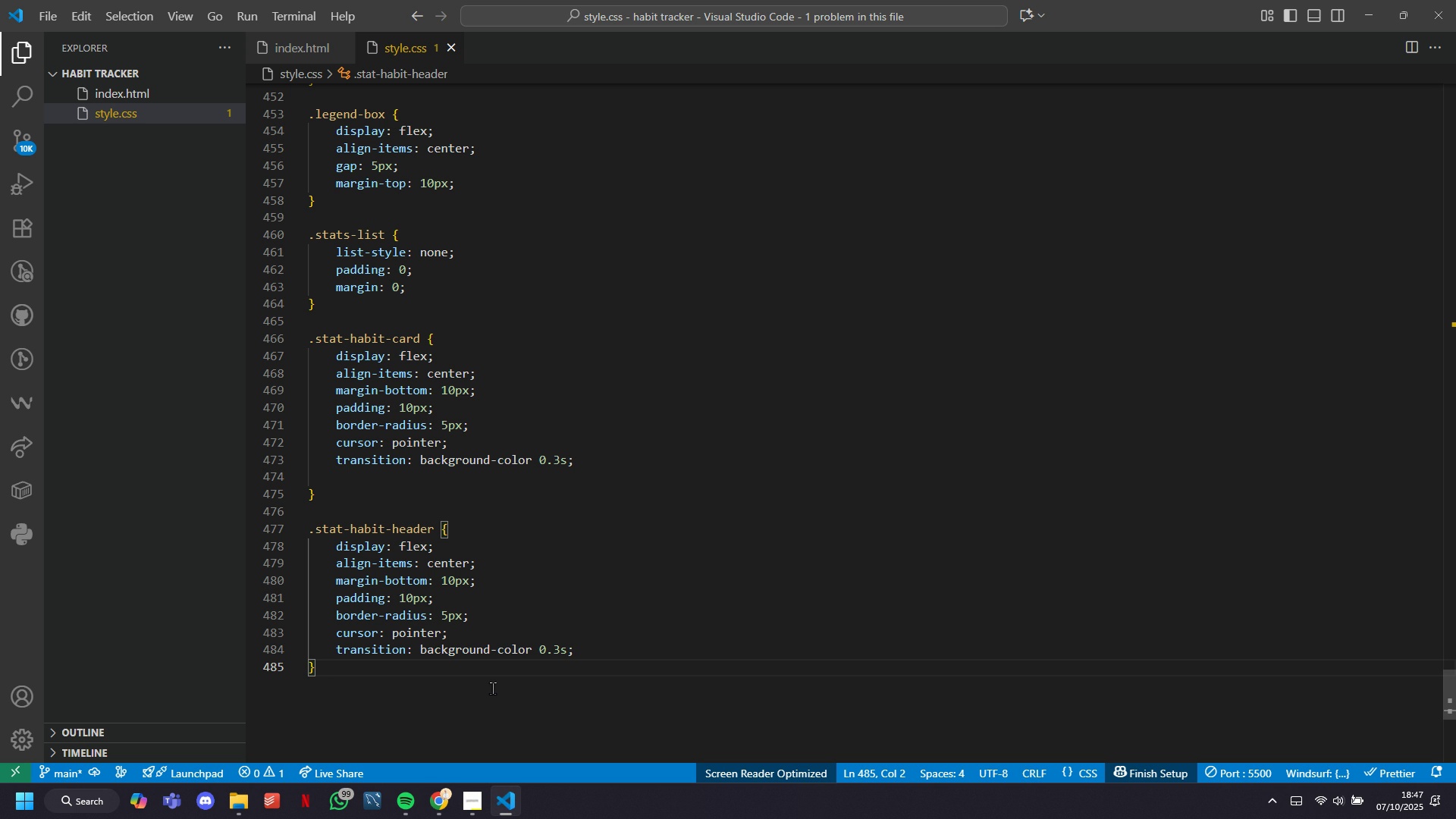 
key(Enter)
 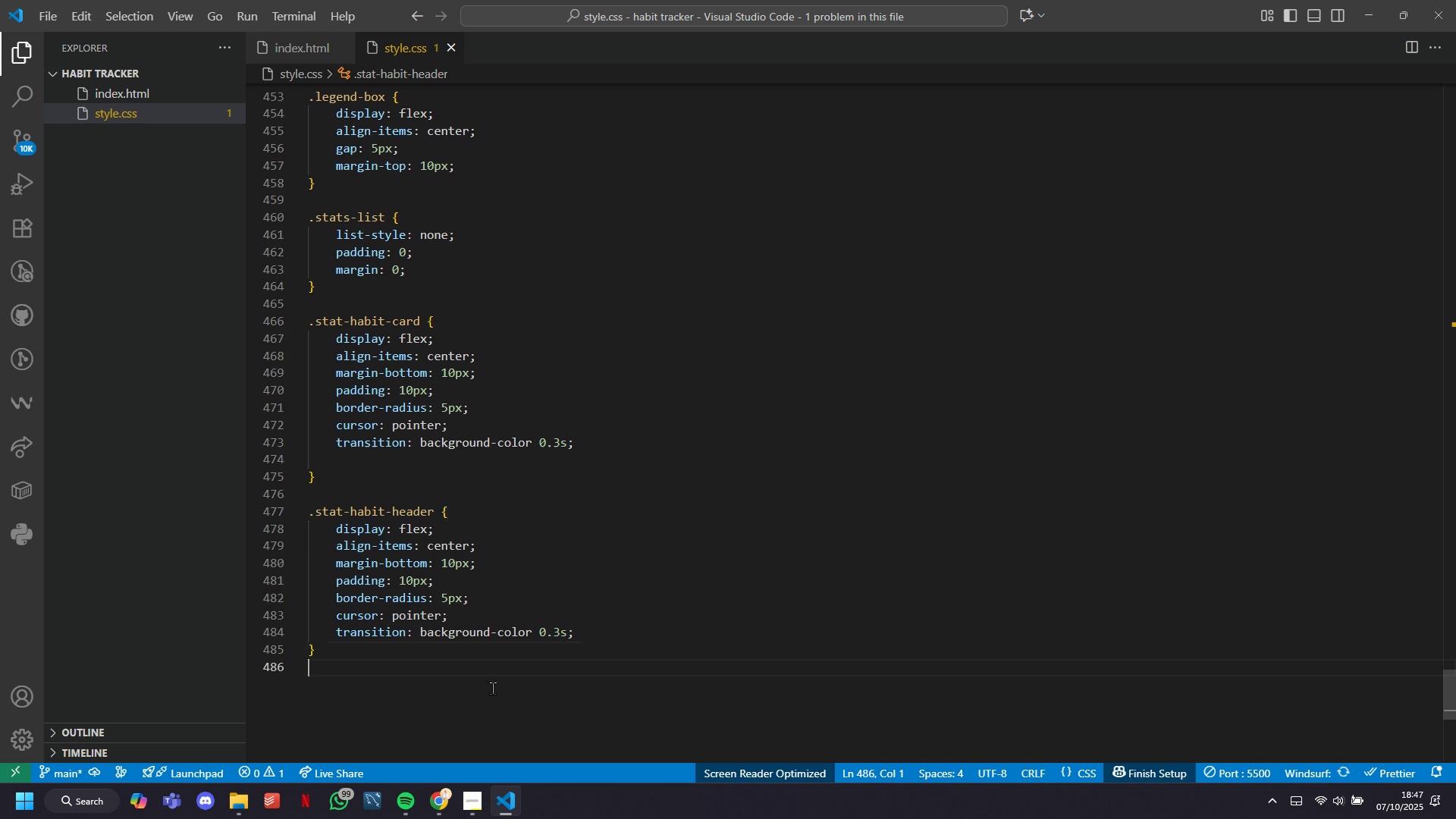 
key(Enter)
 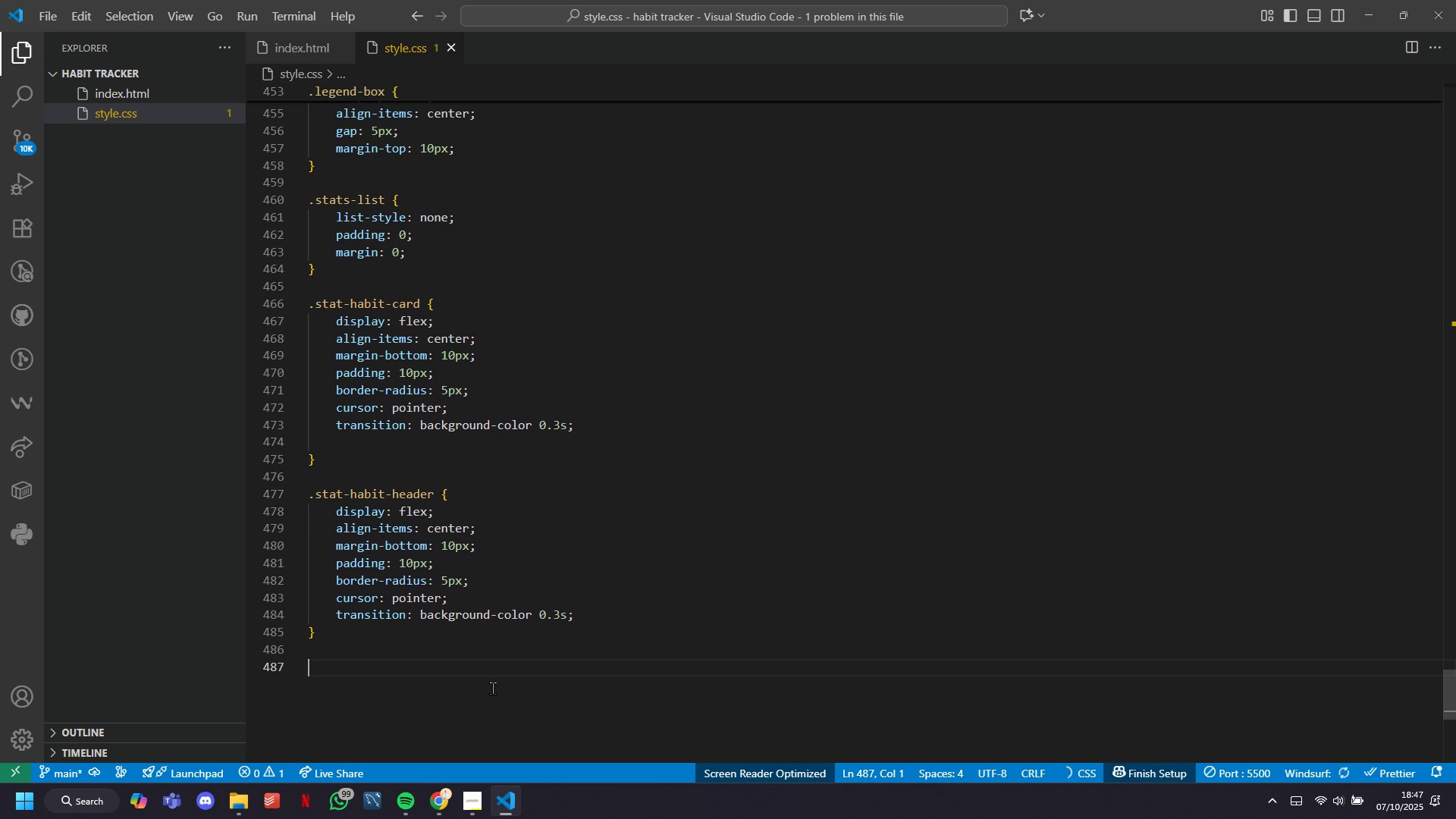 
type(.staty-)
key(Backspace)
key(Backspace)
type(-habit-name {)